 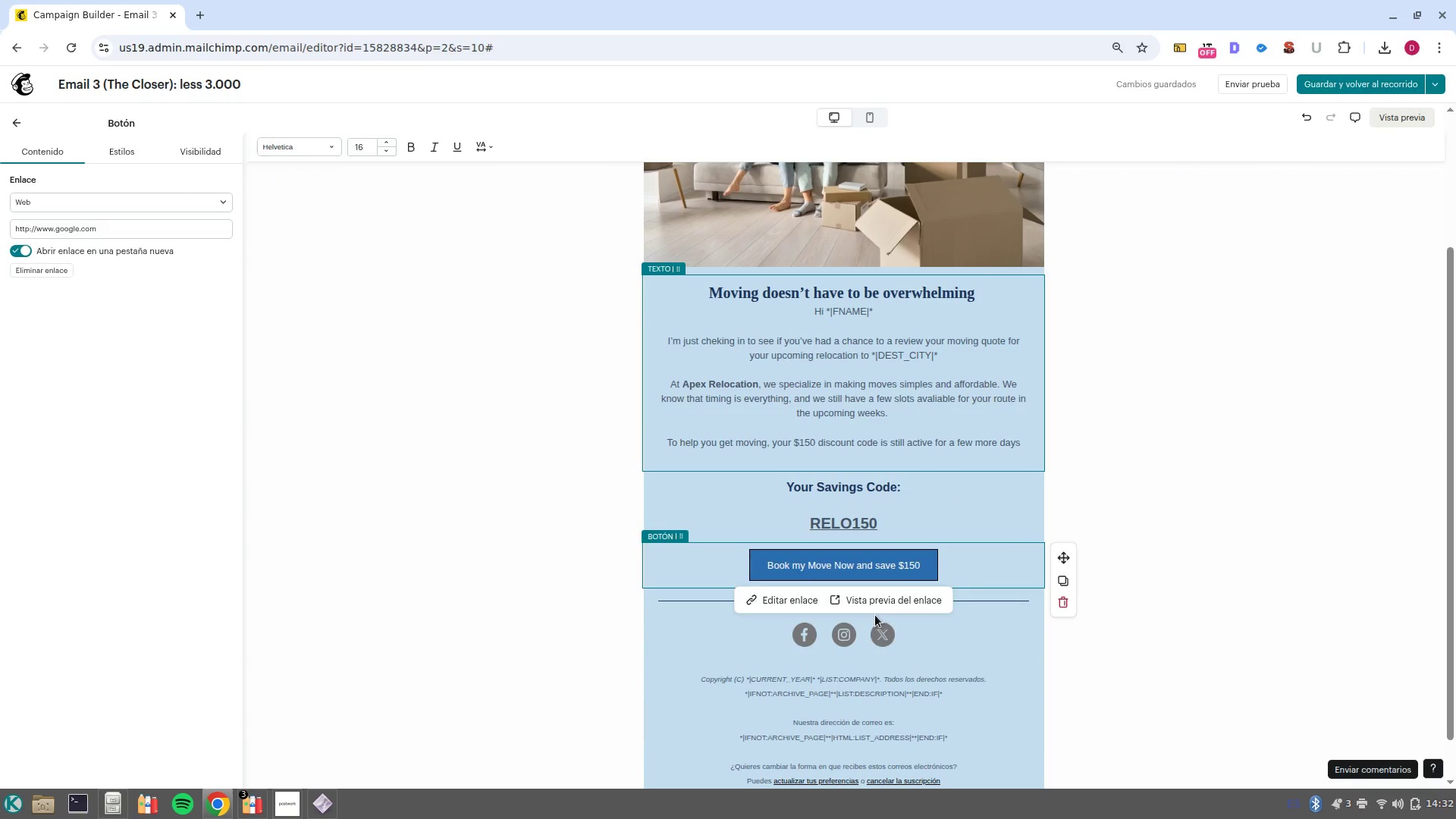 
scroll: coordinate [884, 628], scroll_direction: up, amount: 5.0
 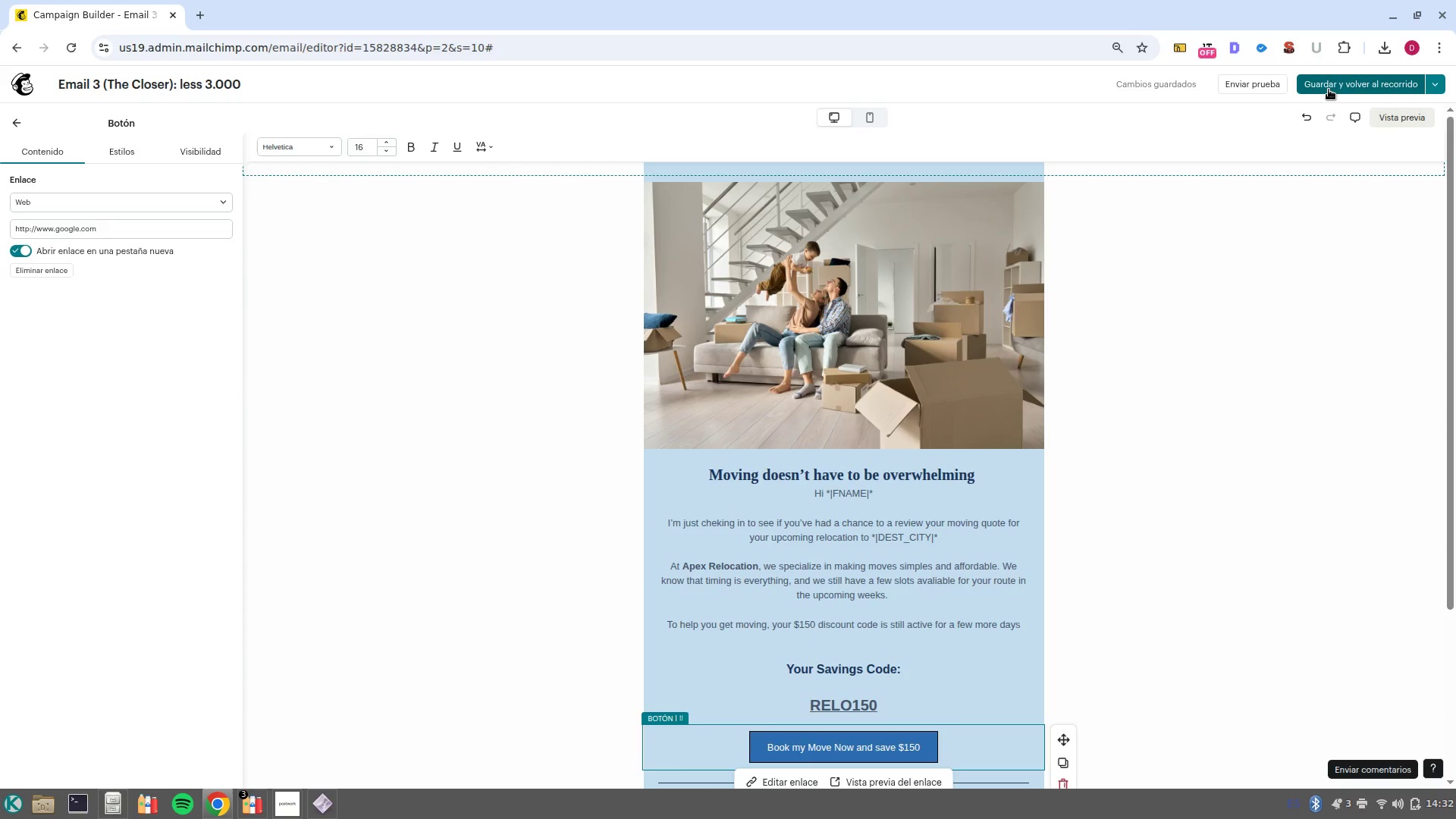 
left_click([1329, 89])
 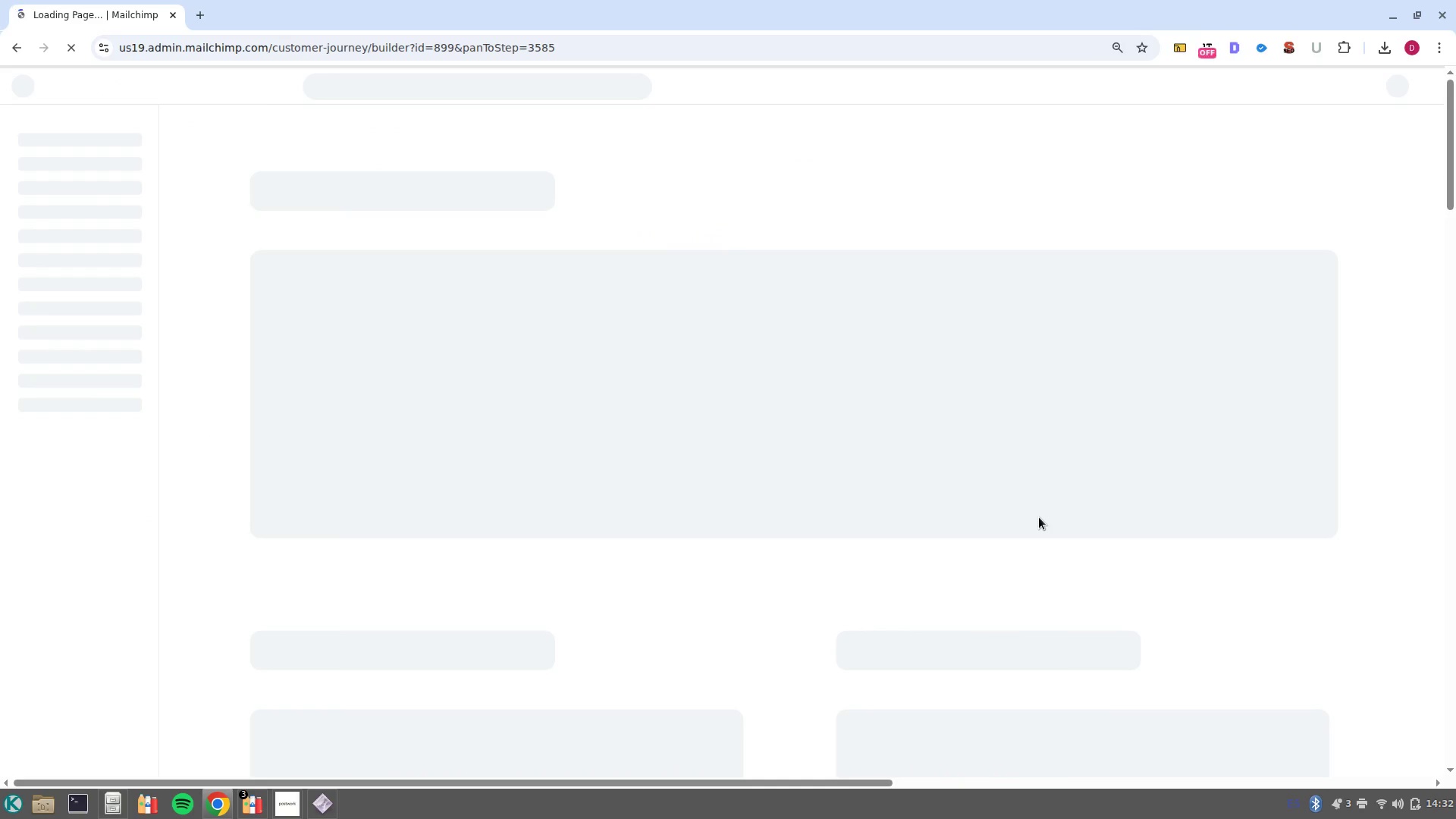 
wait(8.29)
 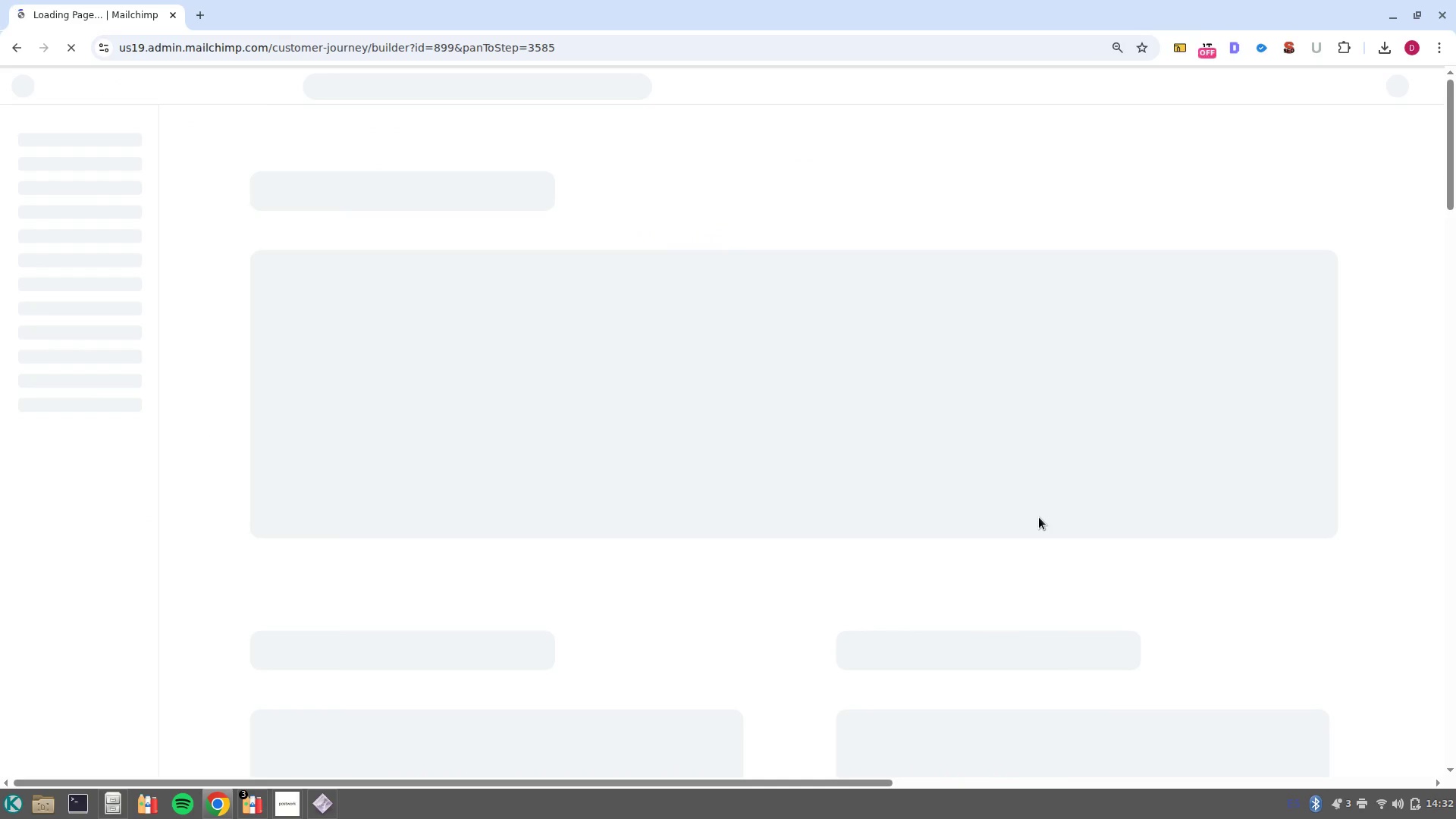 
left_click_drag(start_coordinate=[625, 467], to_coordinate=[780, 571])
 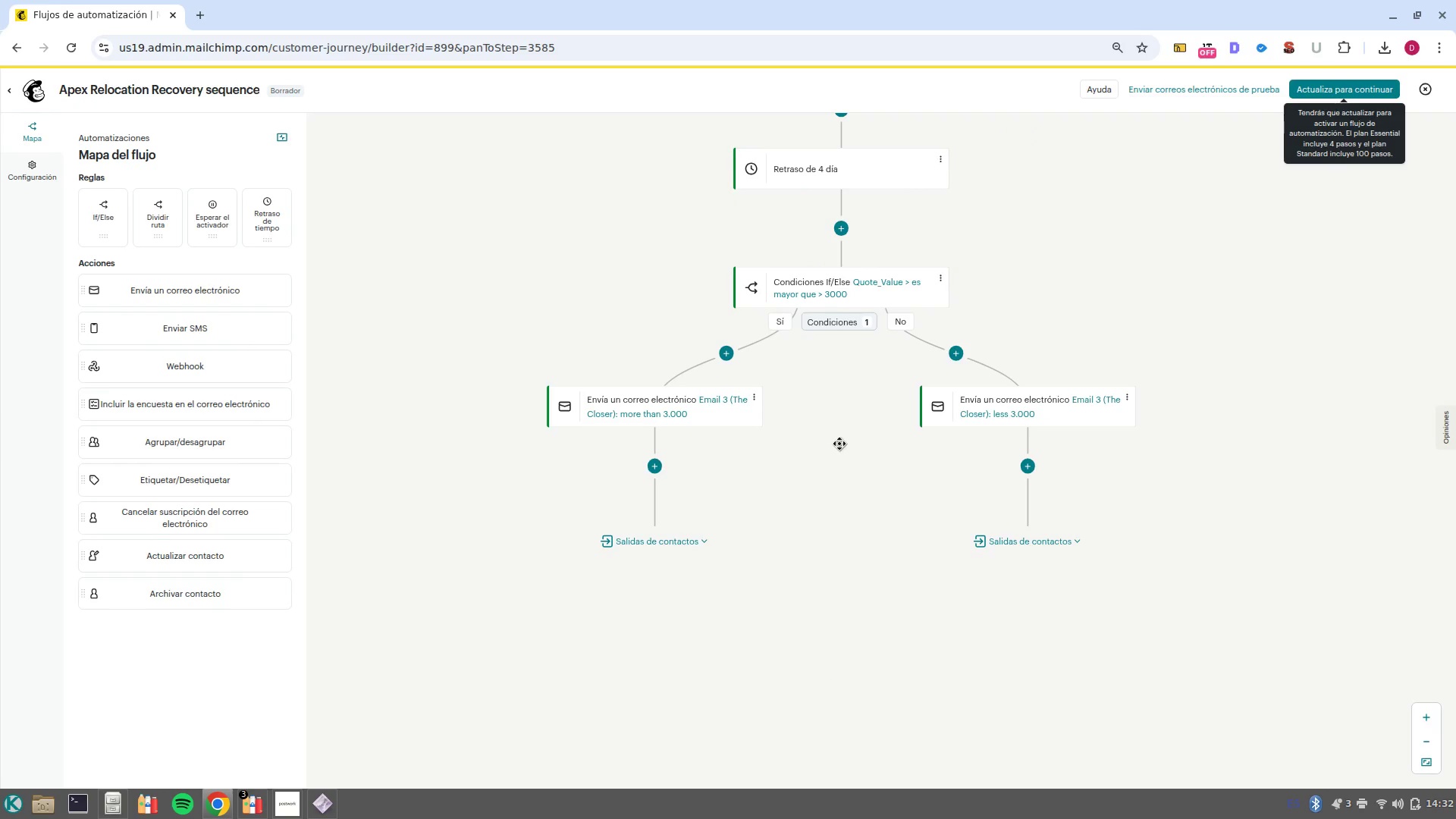 
left_click_drag(start_coordinate=[839, 444], to_coordinate=[841, 482])
 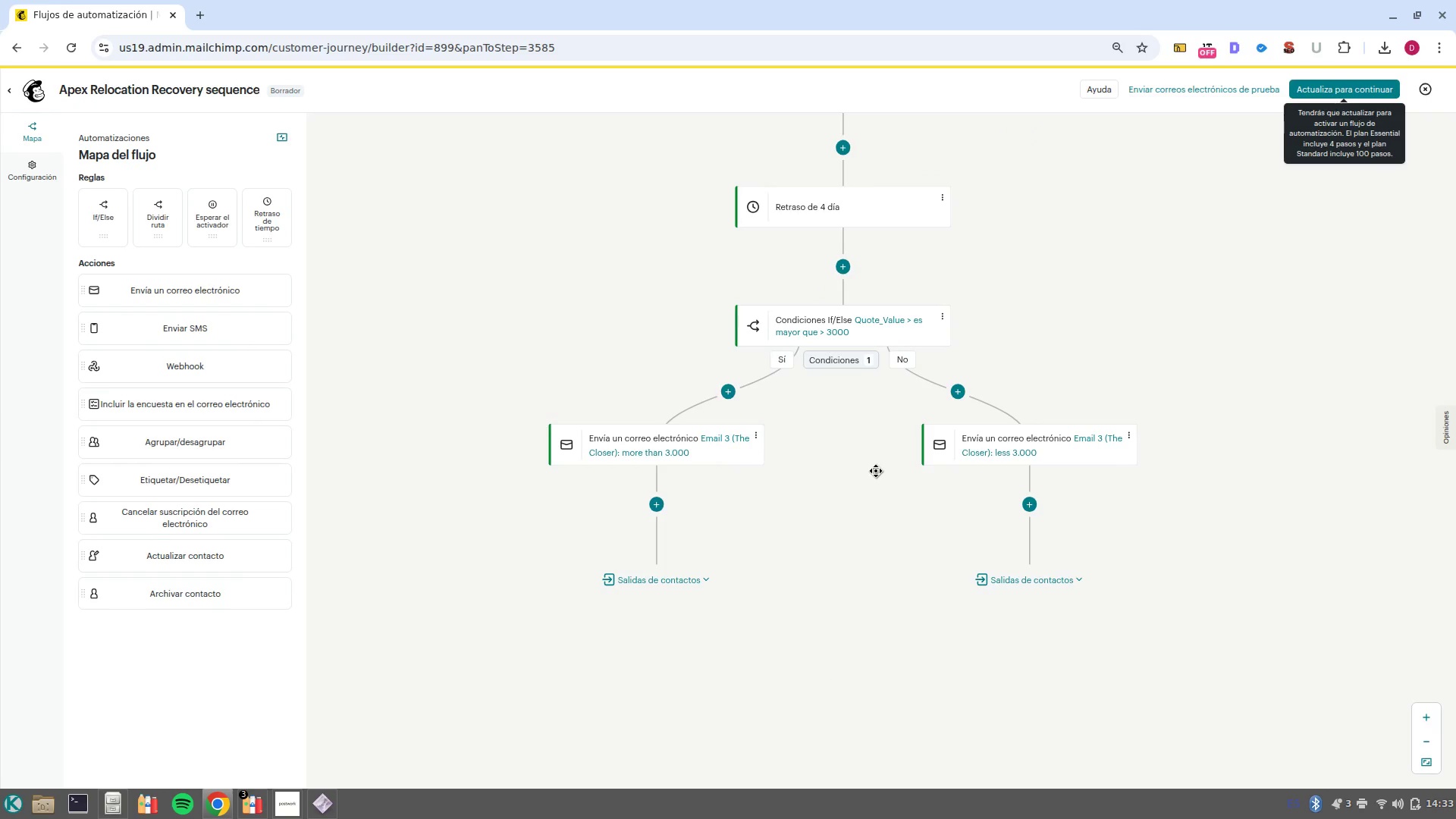 
left_click_drag(start_coordinate=[865, 434], to_coordinate=[882, 536])
 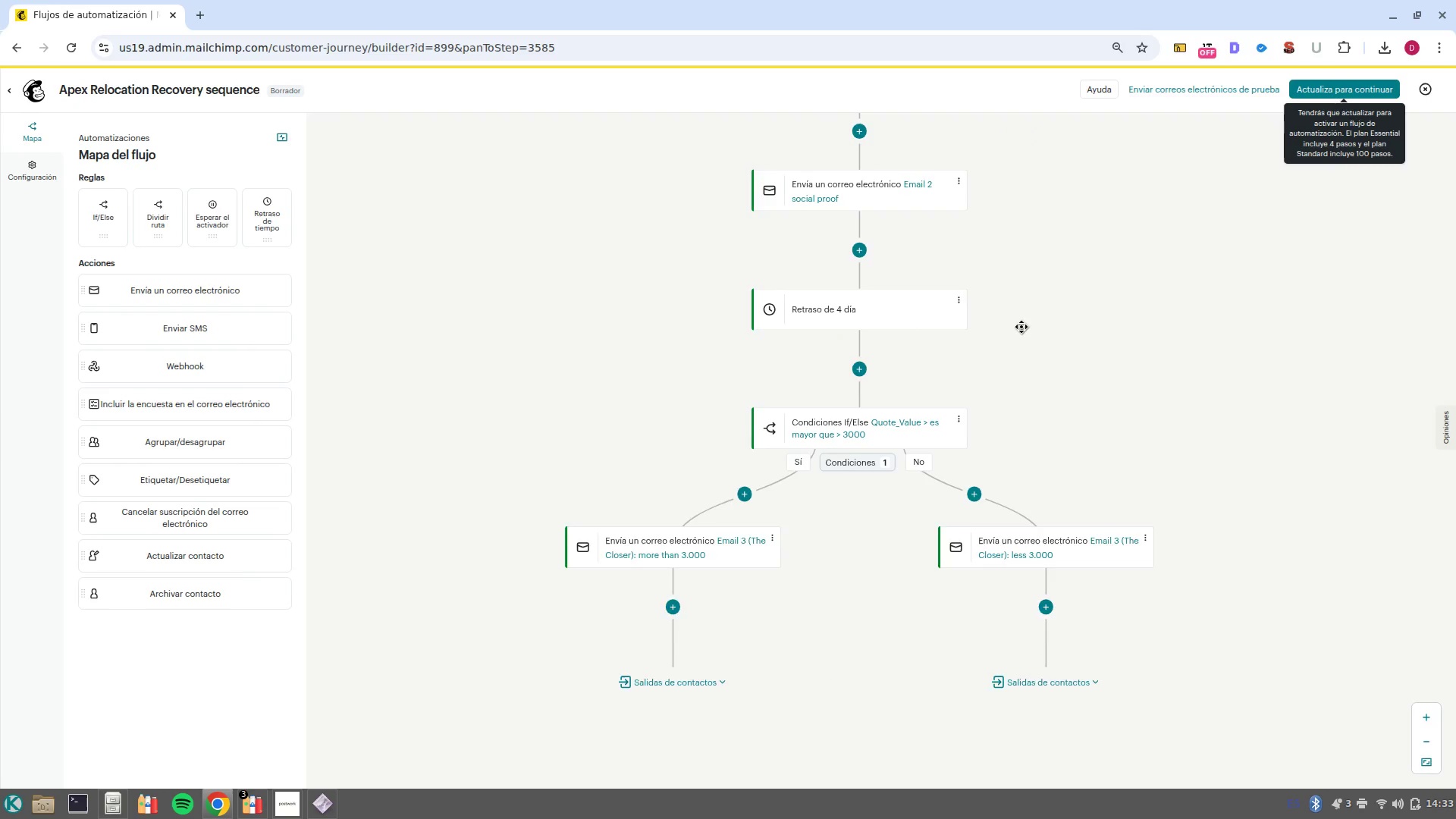 
left_click_drag(start_coordinate=[1021, 327], to_coordinate=[987, 483])
 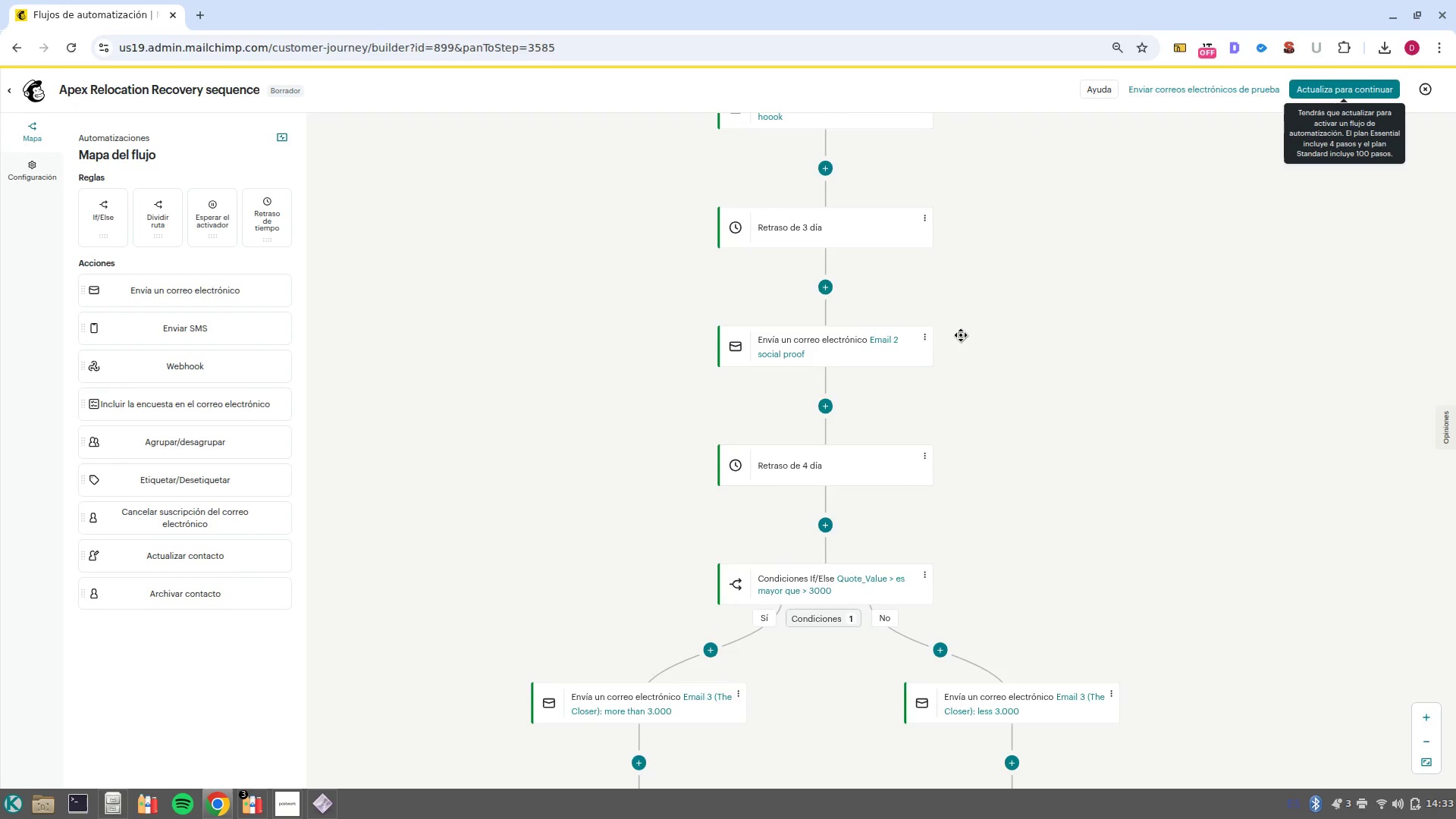 
left_click_drag(start_coordinate=[961, 335], to_coordinate=[970, 533])
 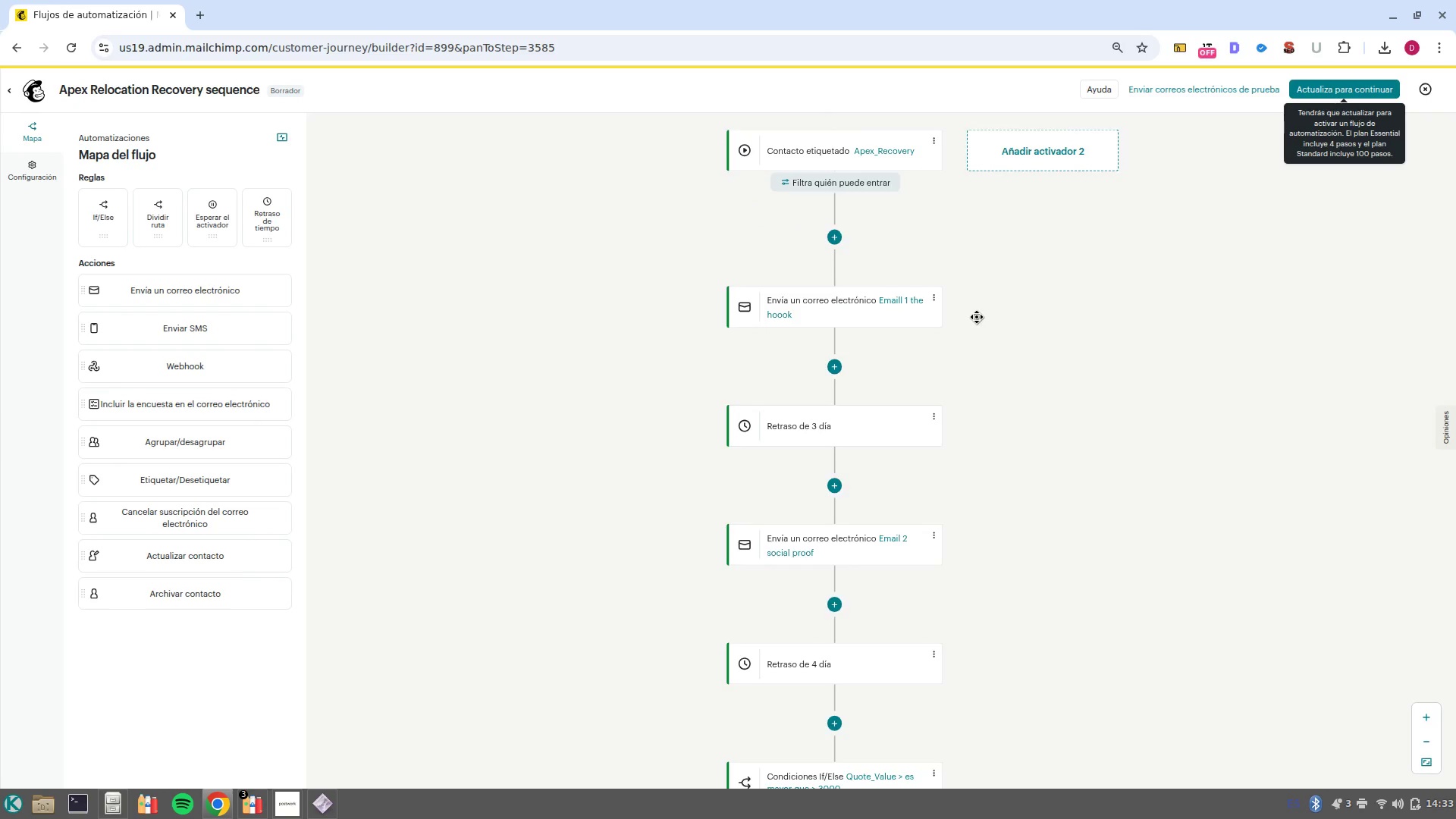 
left_click_drag(start_coordinate=[977, 317], to_coordinate=[998, 354])
 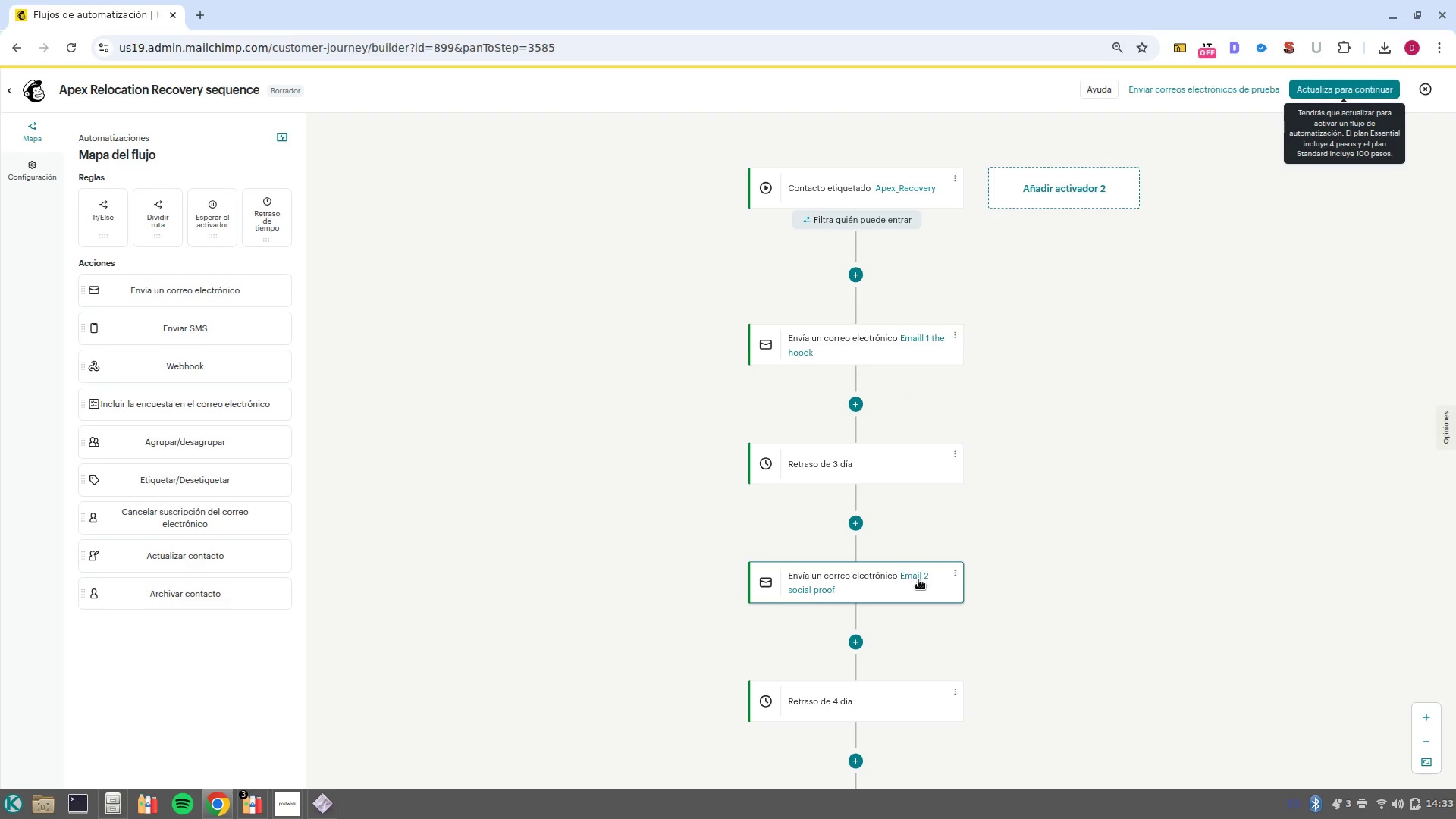 
left_click_drag(start_coordinate=[974, 581], to_coordinate=[952, 448])
 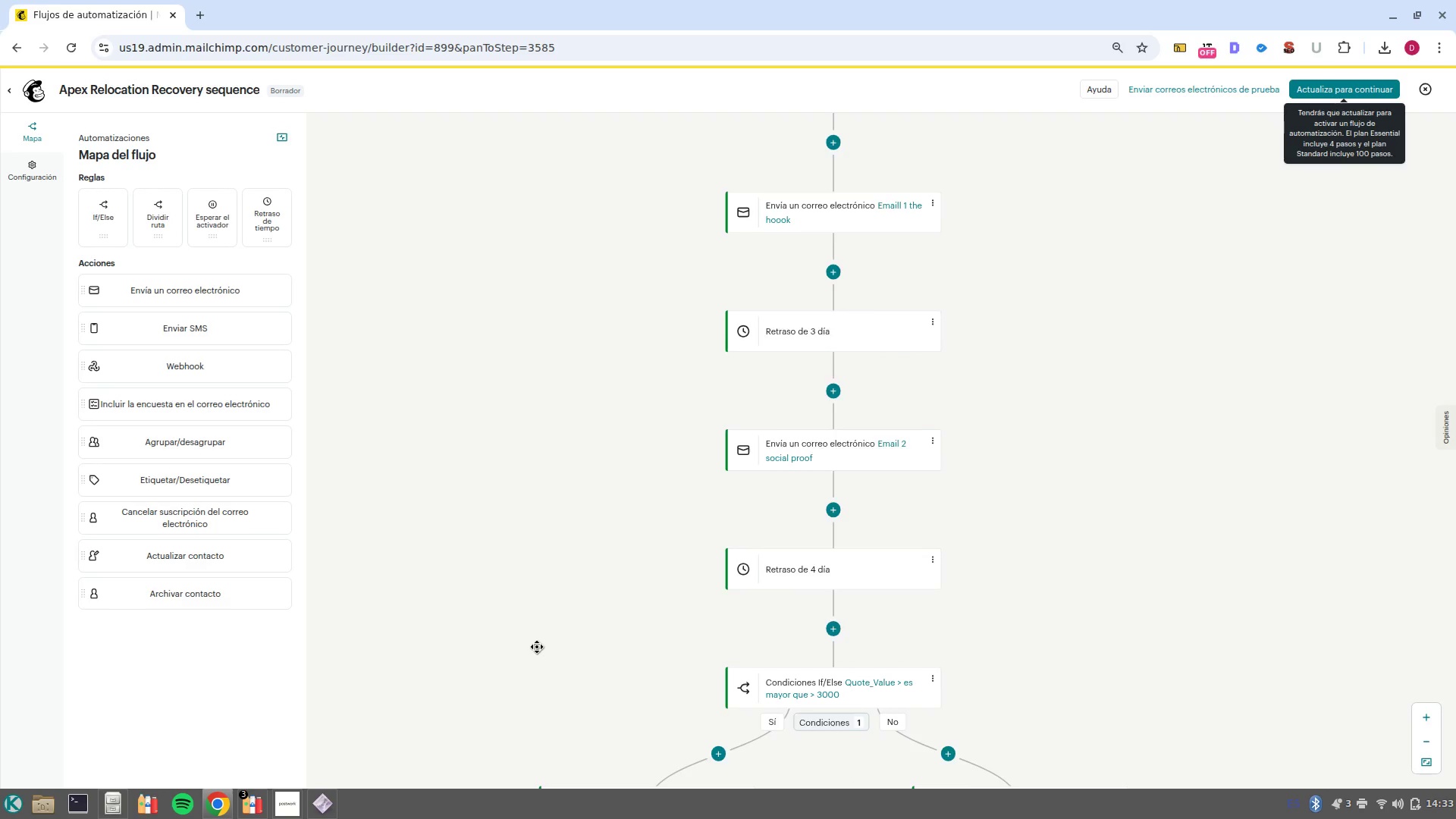 
left_click_drag(start_coordinate=[537, 645], to_coordinate=[604, 463])
 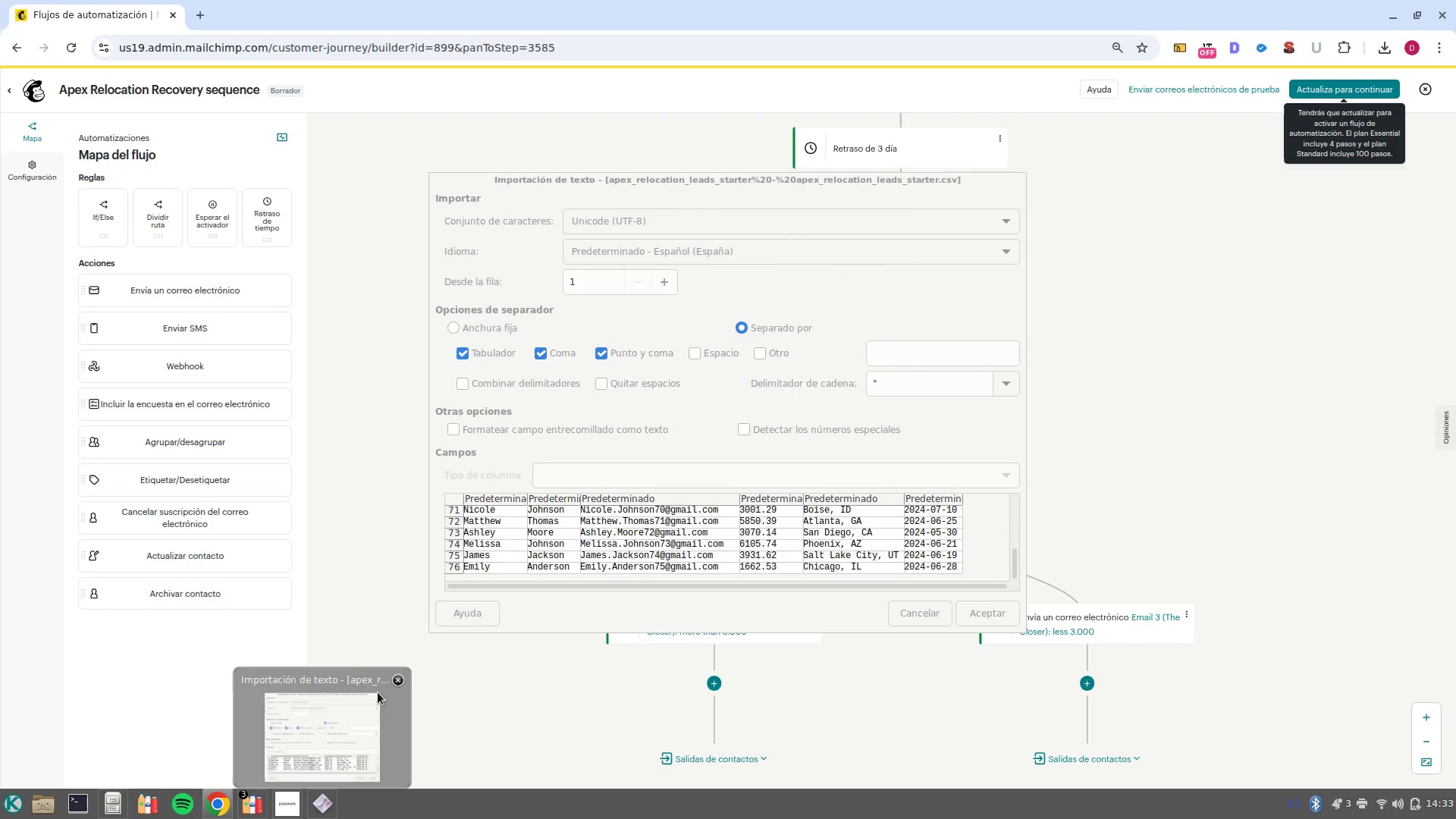 
left_click([401, 683])
 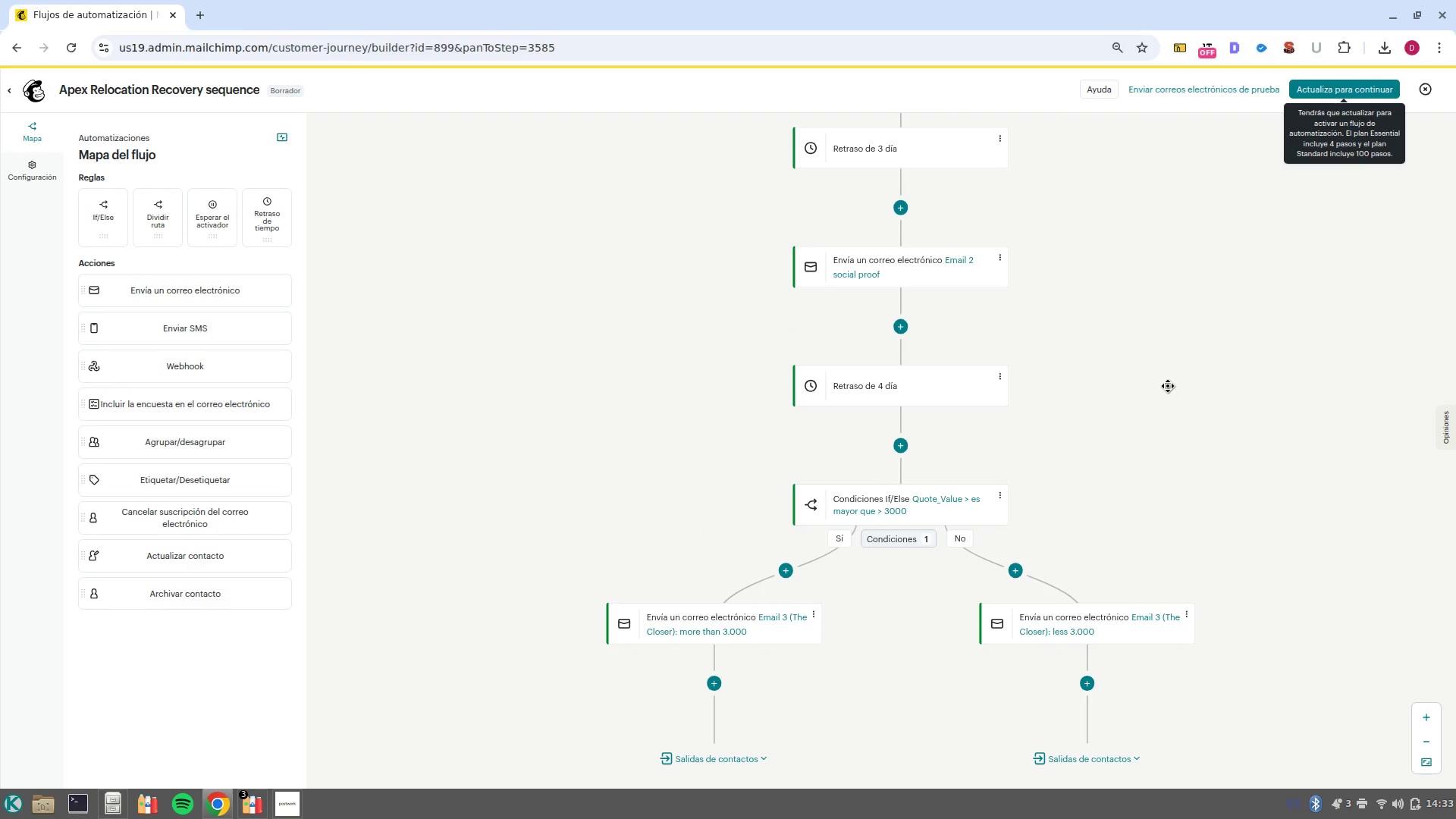 
left_click_drag(start_coordinate=[1129, 379], to_coordinate=[928, 567])
 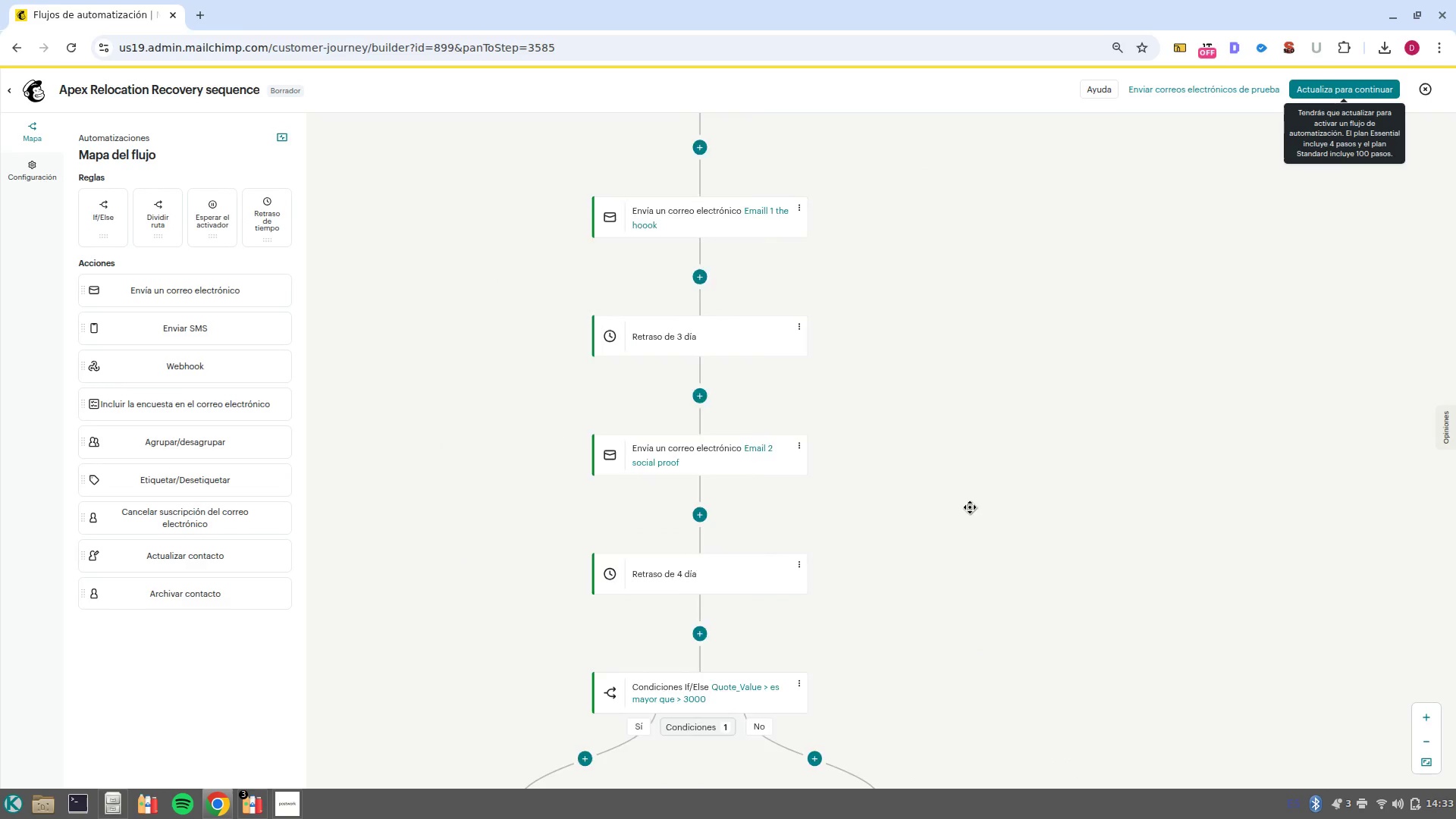 
left_click_drag(start_coordinate=[930, 507], to_coordinate=[1161, 750])
 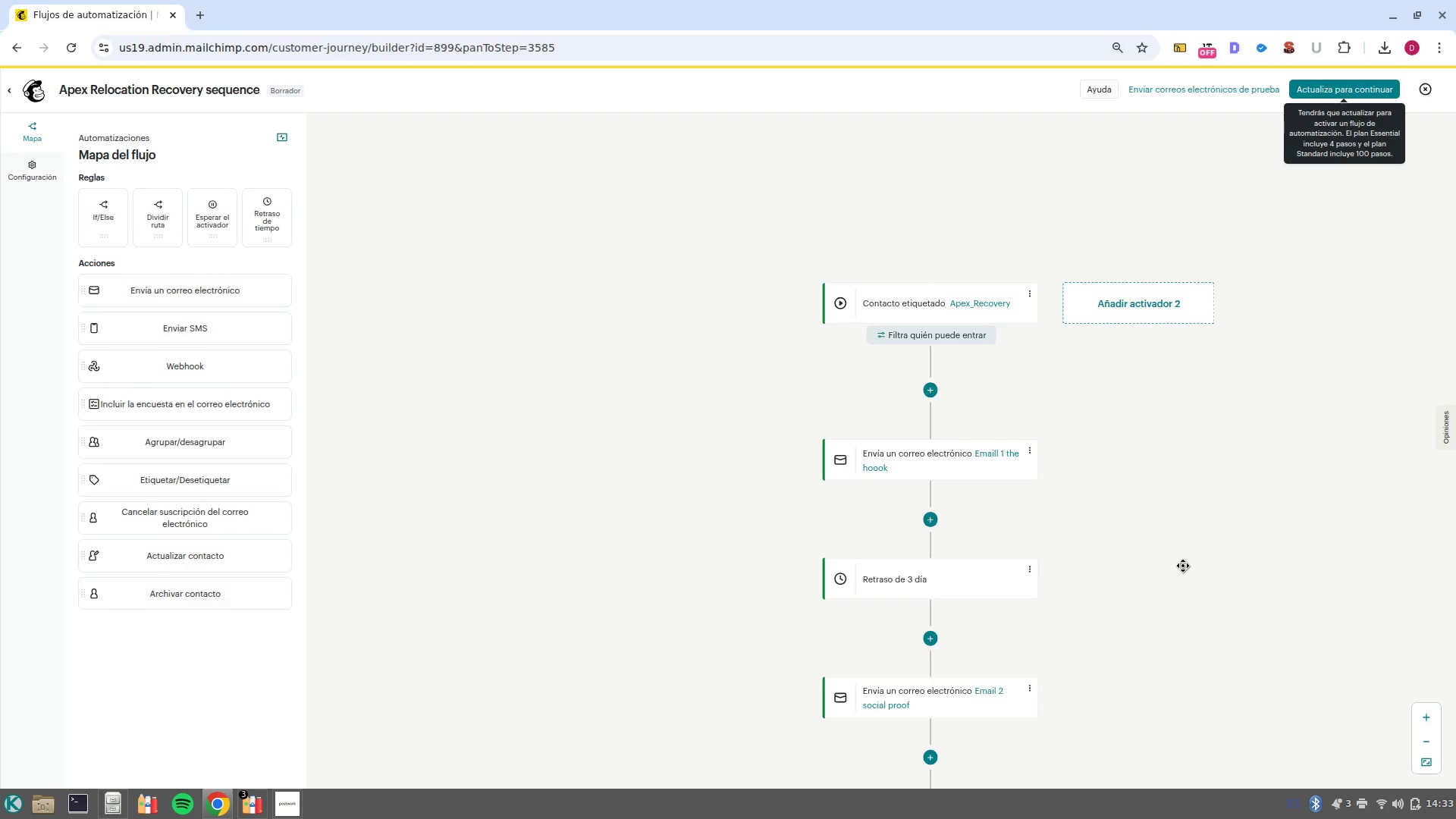 